 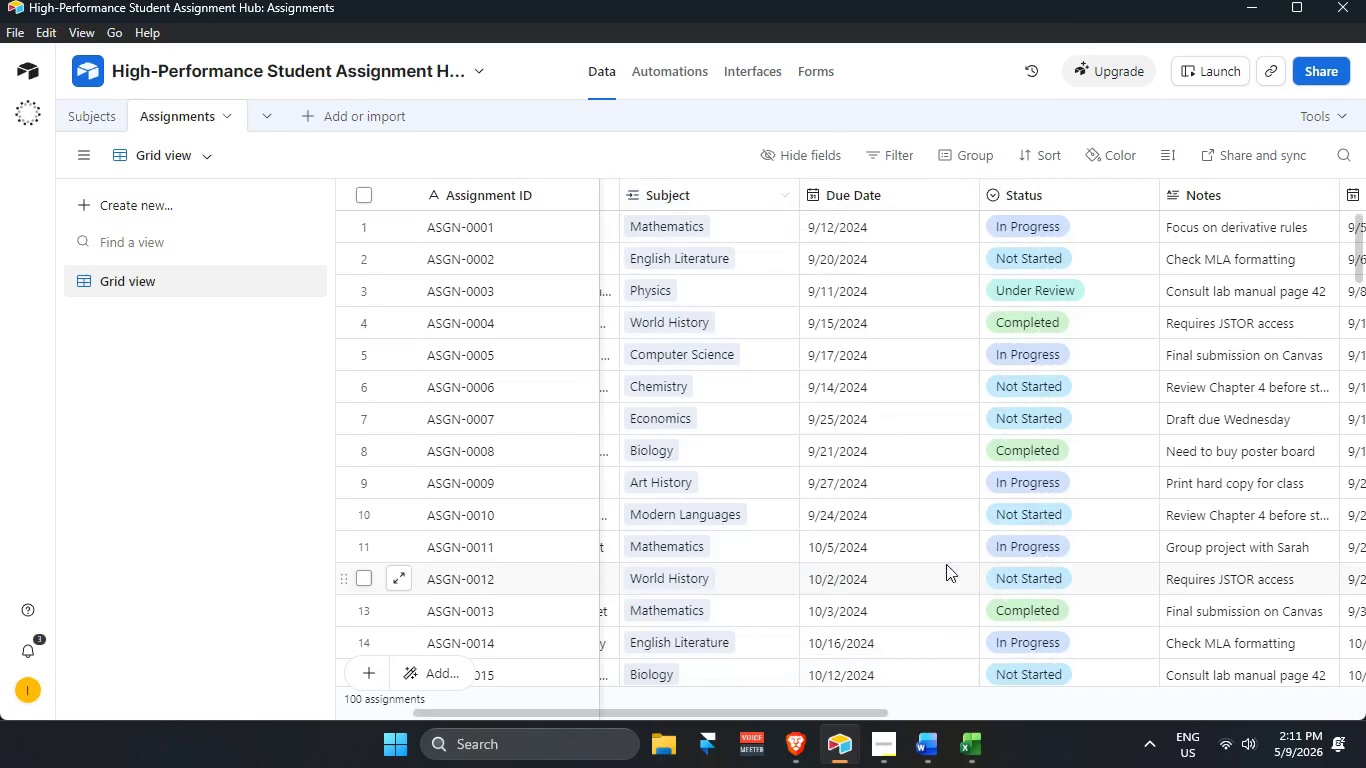 
scroll: coordinate [1066, 553], scroll_direction: up, amount: 4.0
 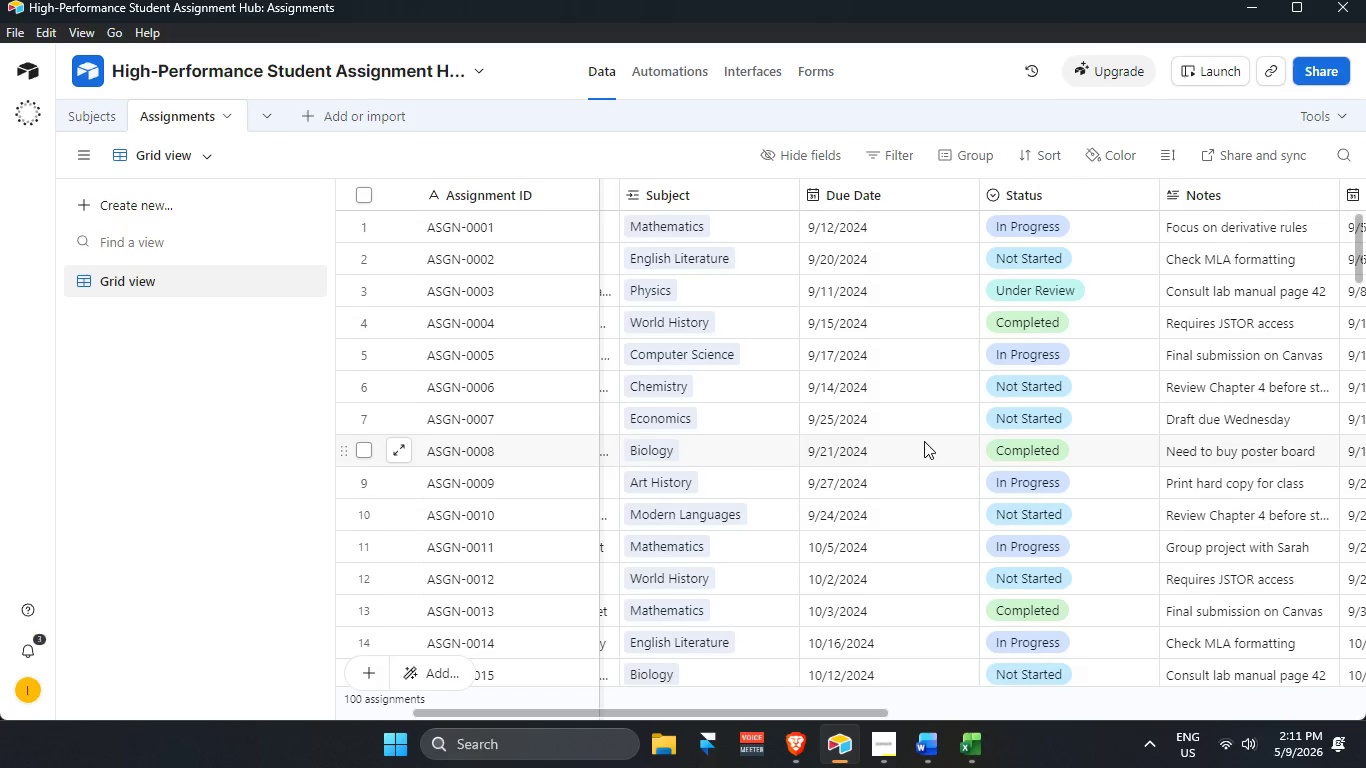 
scroll: coordinate [924, 441], scroll_direction: down, amount: 4.0
 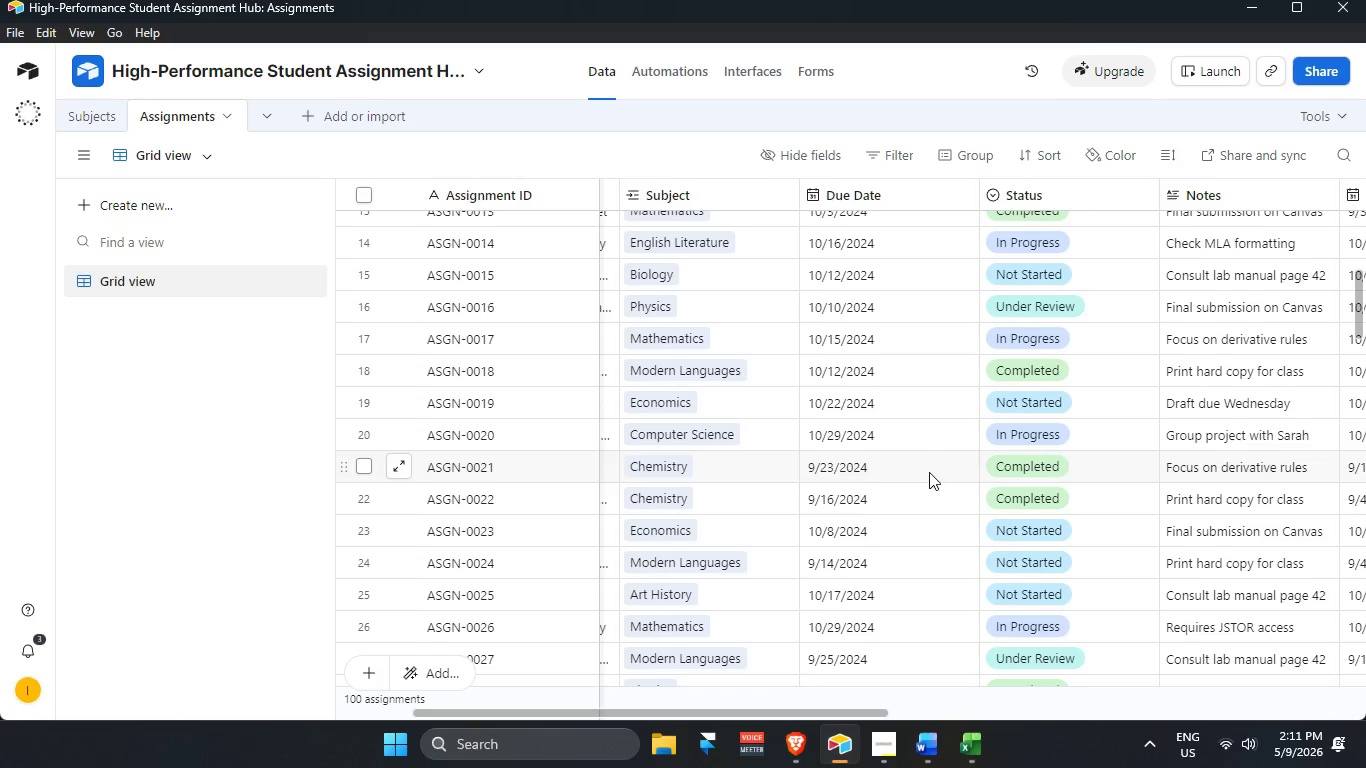 
wait(5.97)
 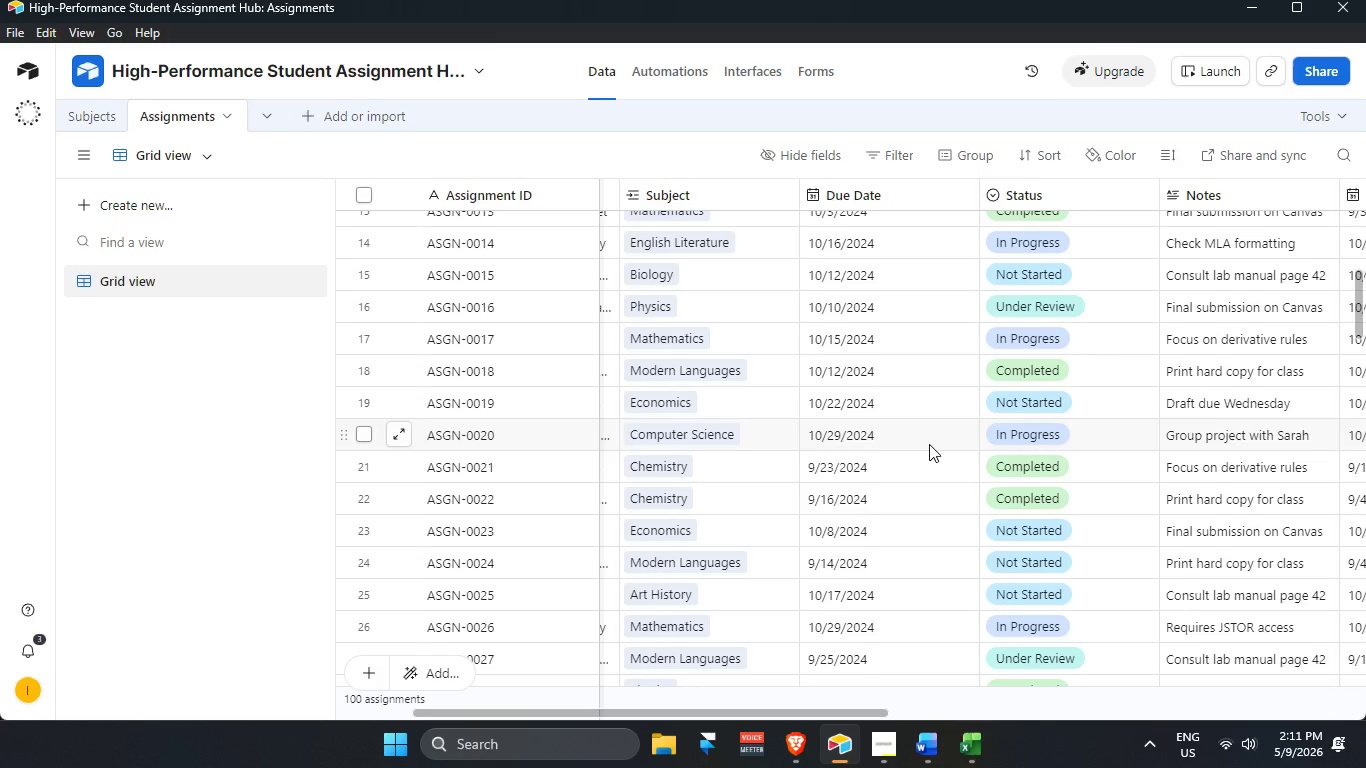 
scroll: coordinate [873, 538], scroll_direction: none, amount: 0.0
 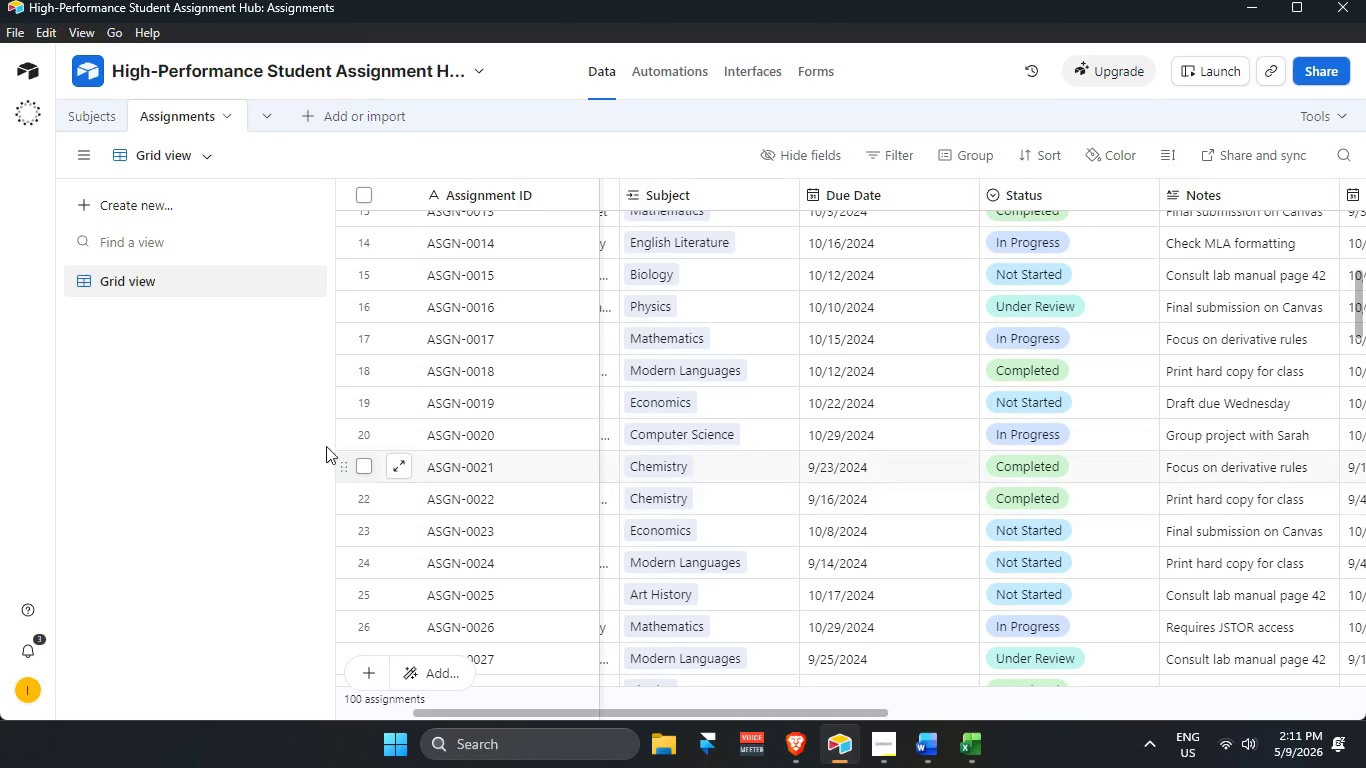 
scroll: coordinate [988, 319], scroll_direction: up, amount: 12.0
 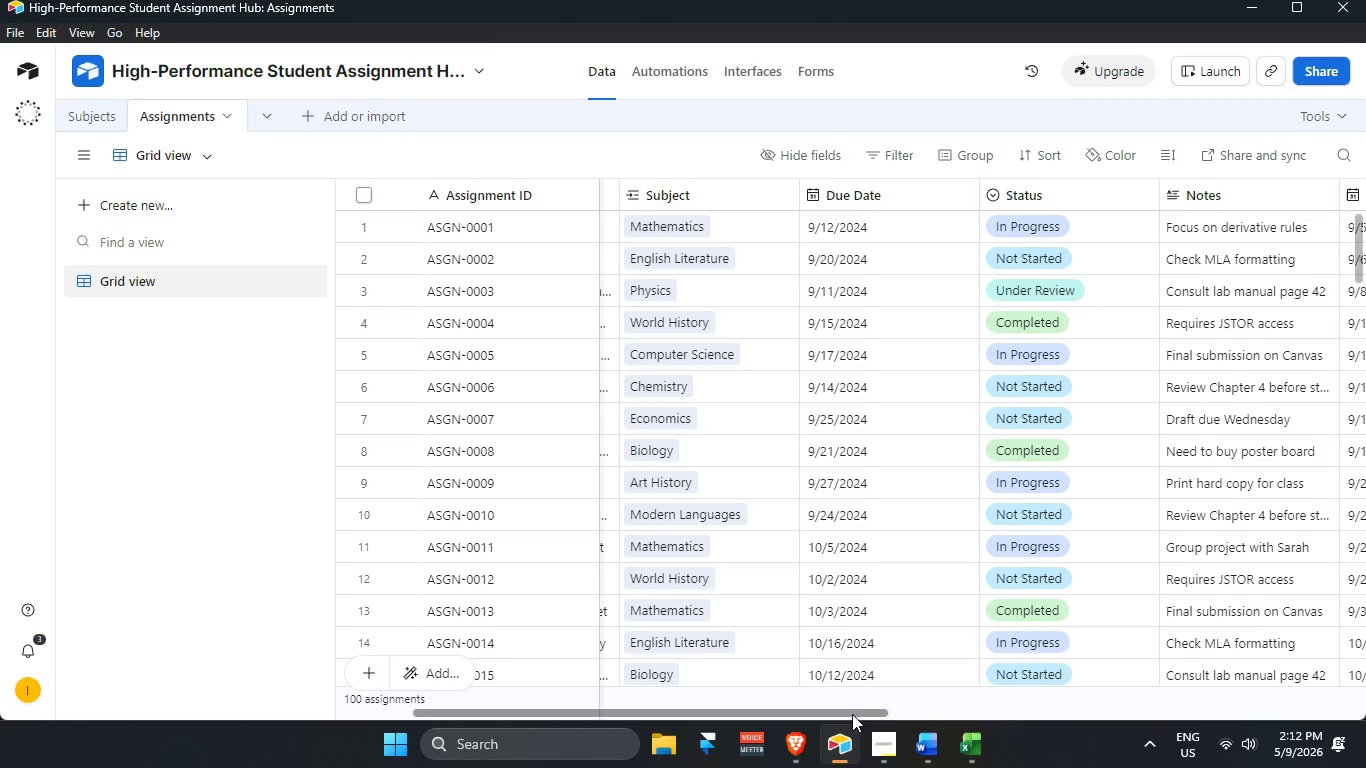 
left_click_drag(start_coordinate=[850, 711], to_coordinate=[680, 715])
 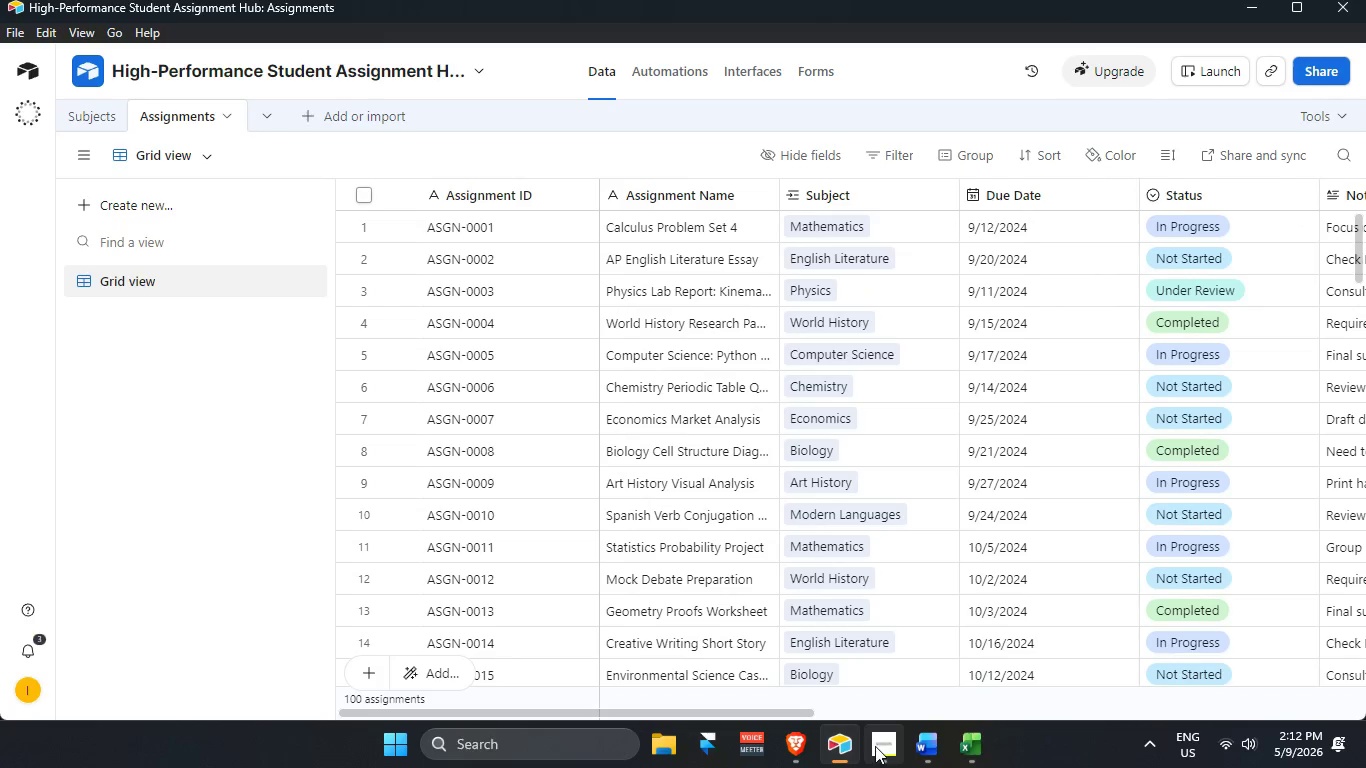 
left_click([874, 746])